 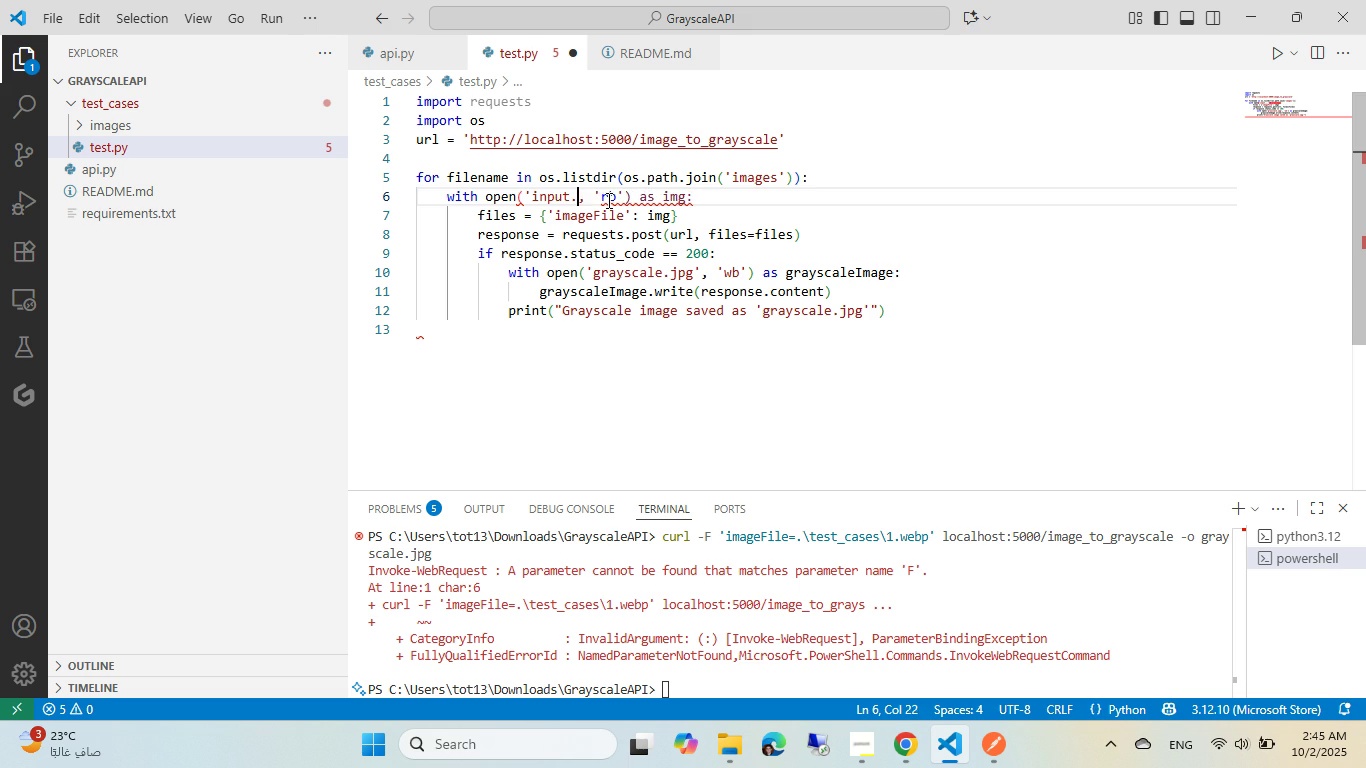 
key(Control+Backspace)
 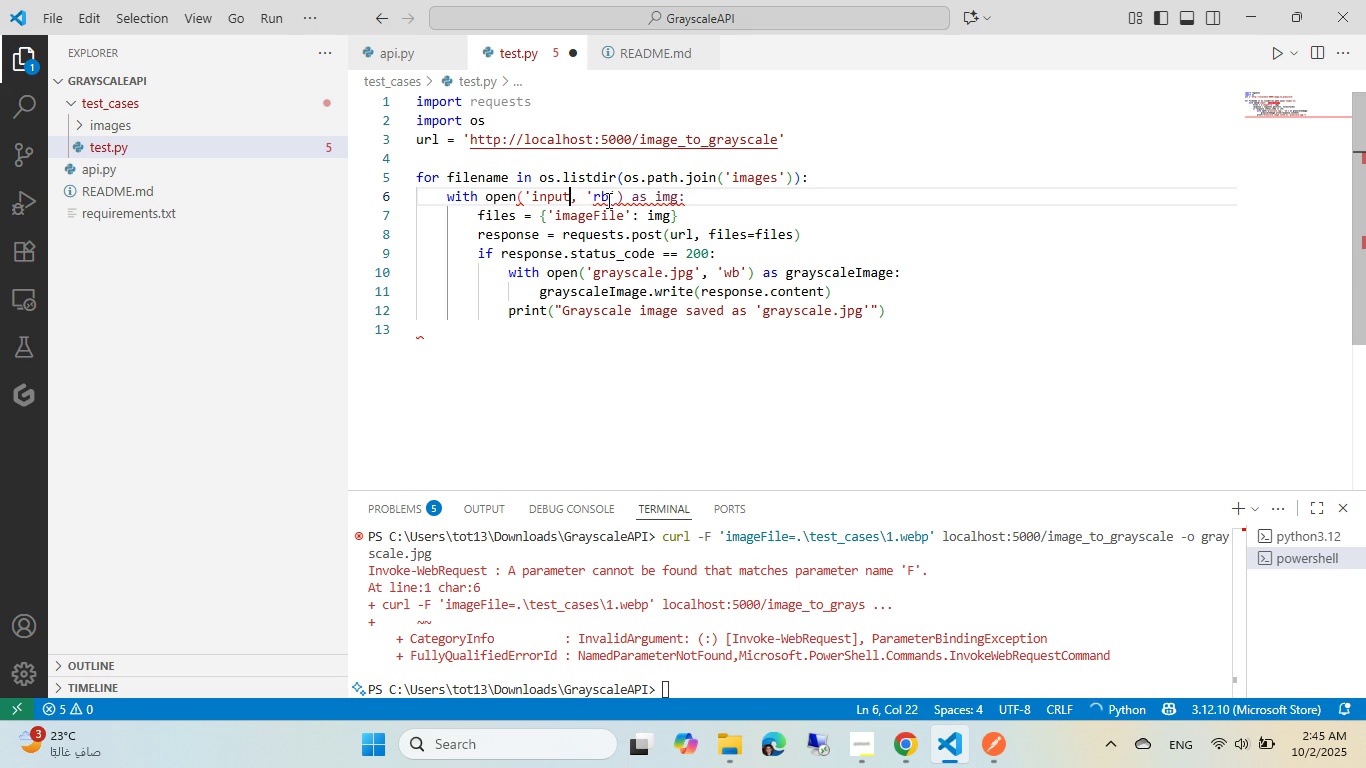 
key(Control+Backspace)
 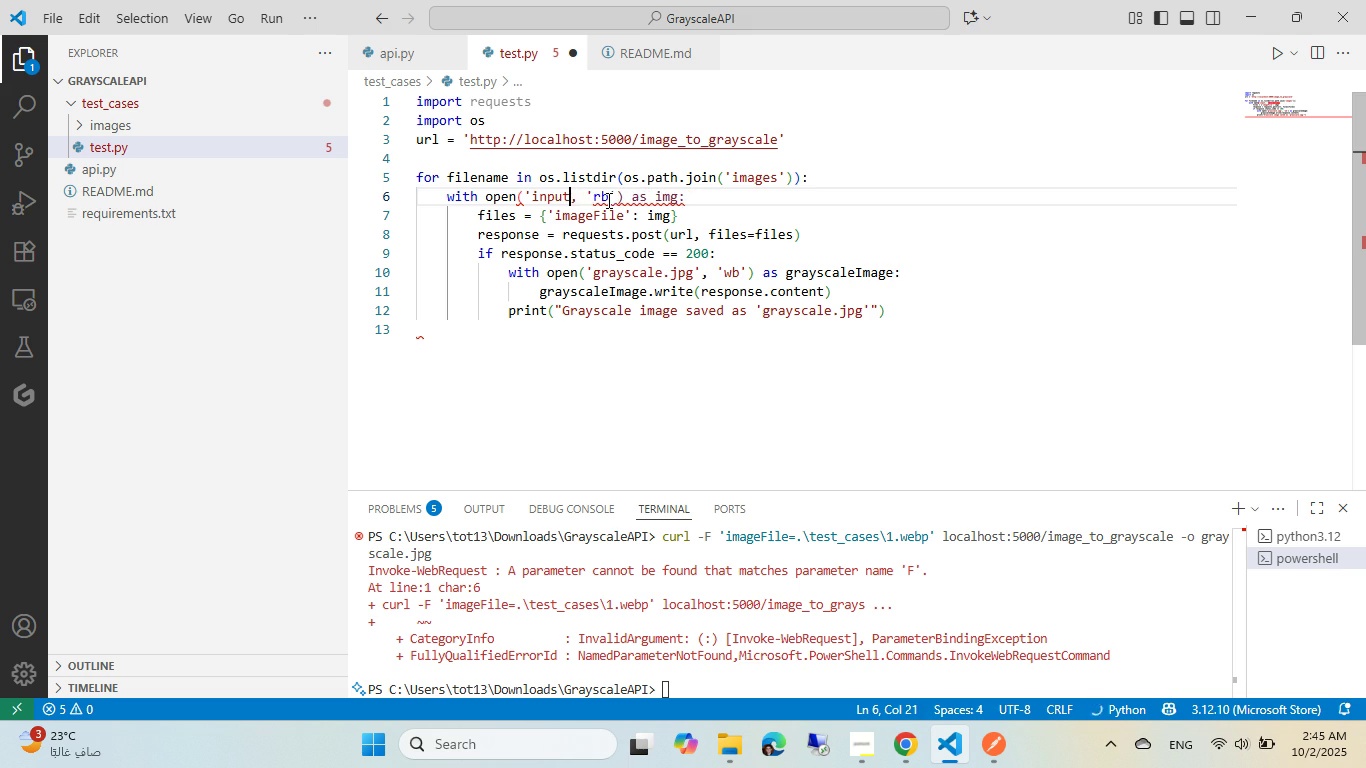 
key(Control+Backspace)
 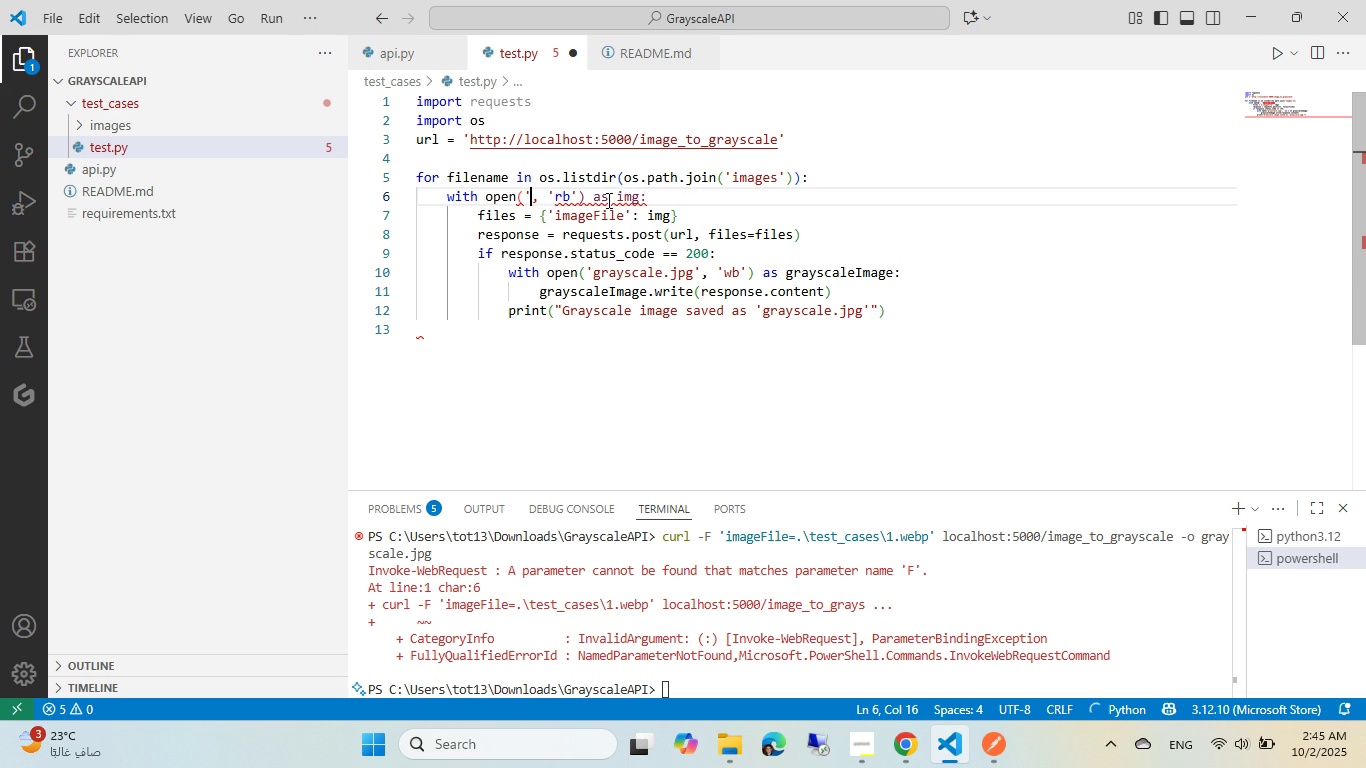 
key(Control+Backspace)
 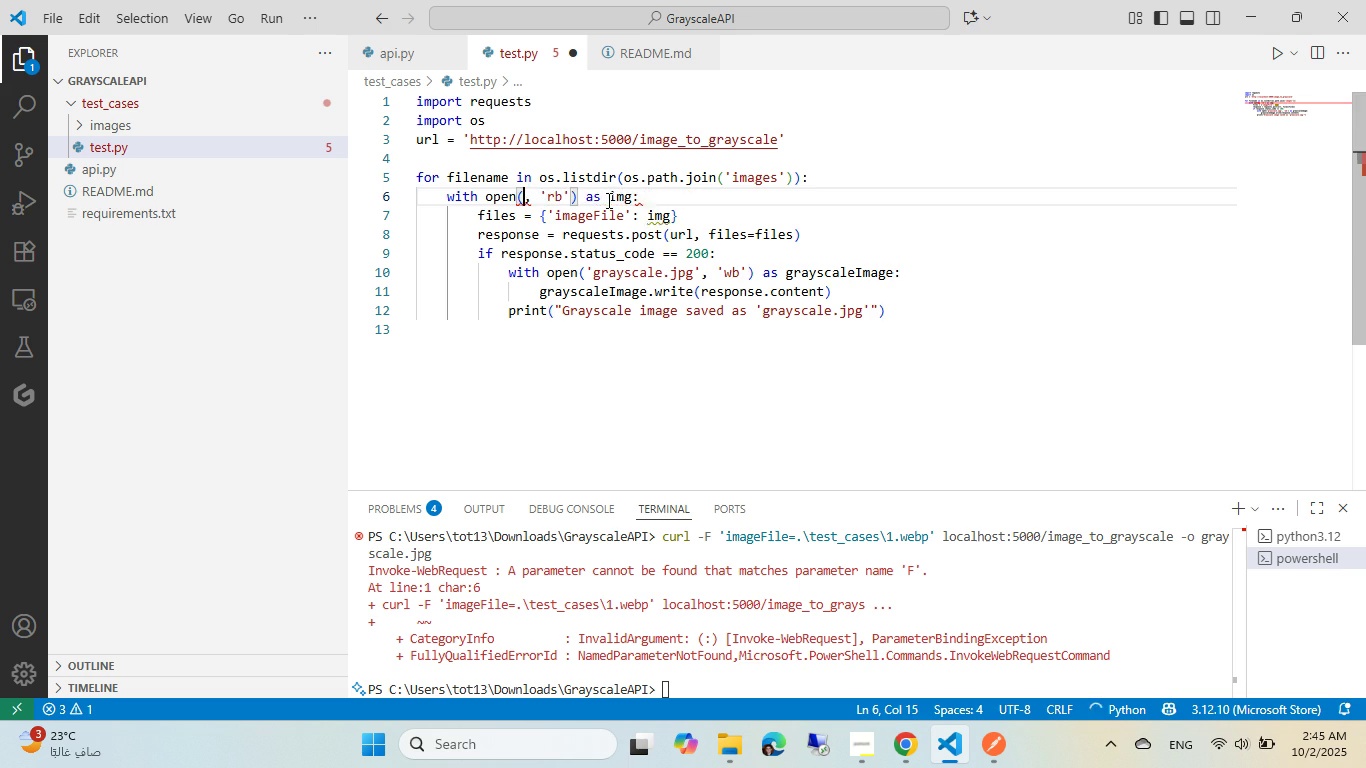 
type(fi)
key(Backspace)
key(Backspace)
 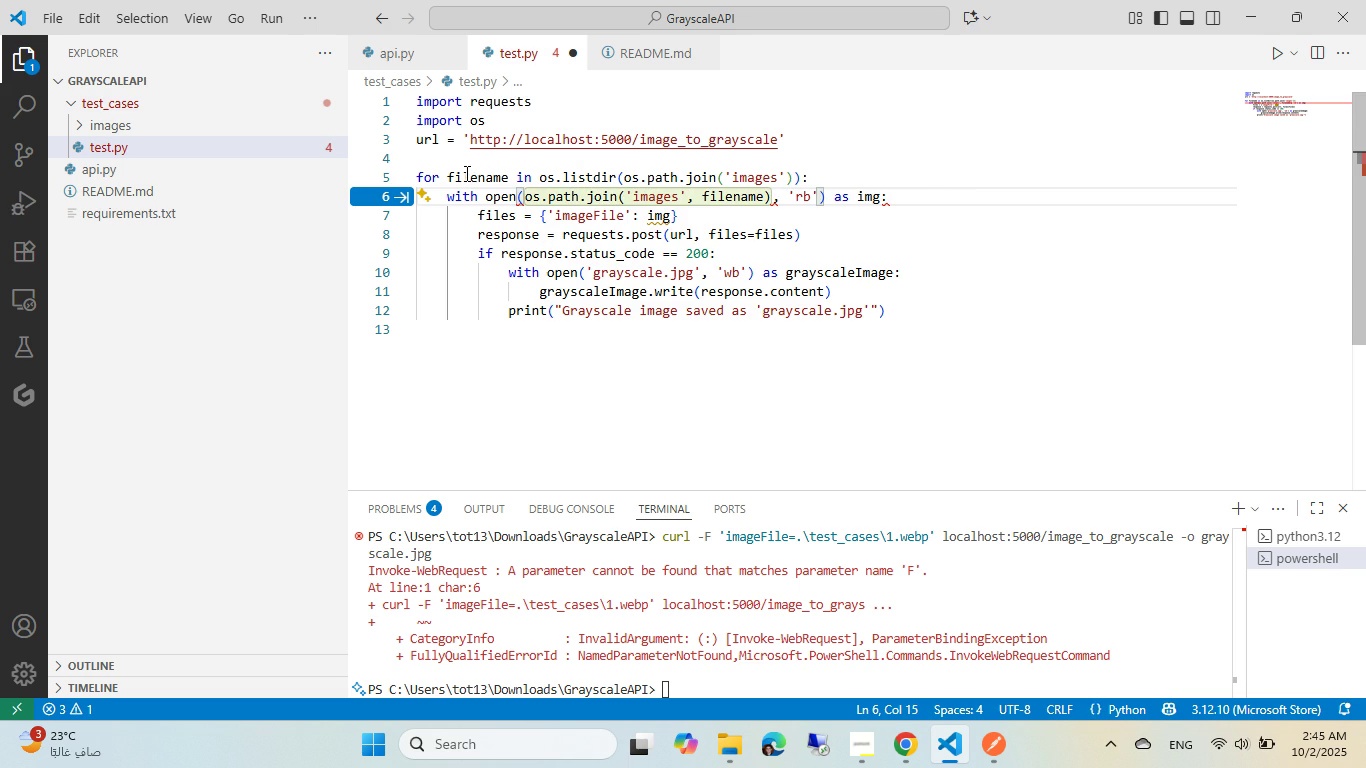 
left_click([464, 173])
 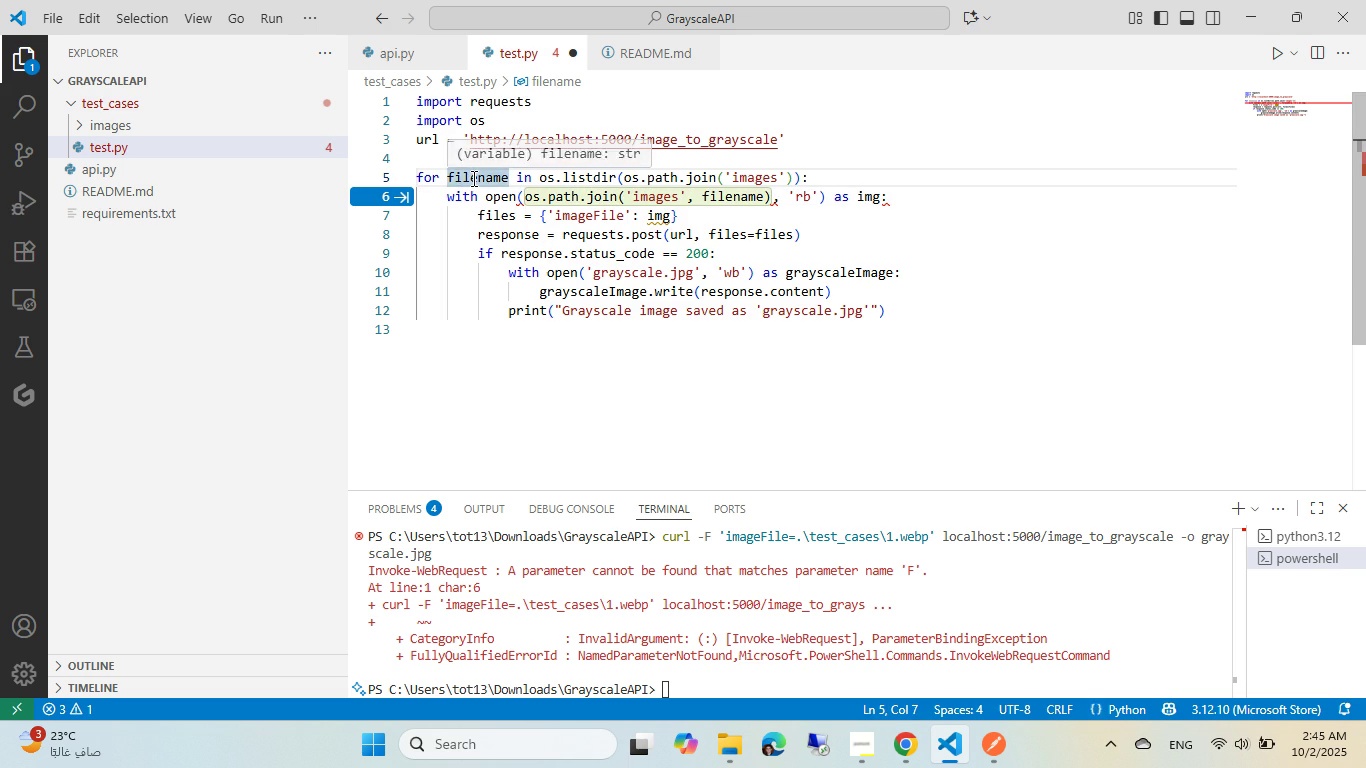 
key(ArrowLeft)
 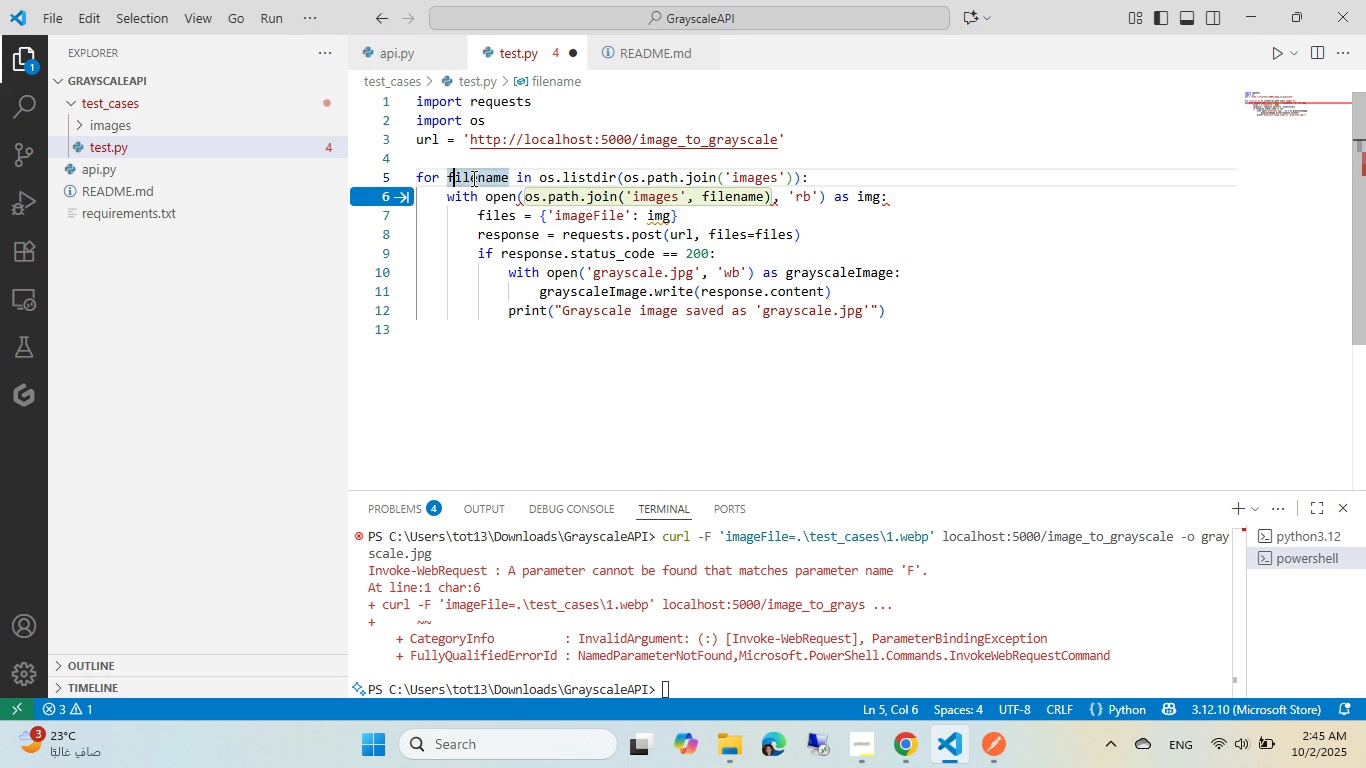 
key(ArrowLeft)
 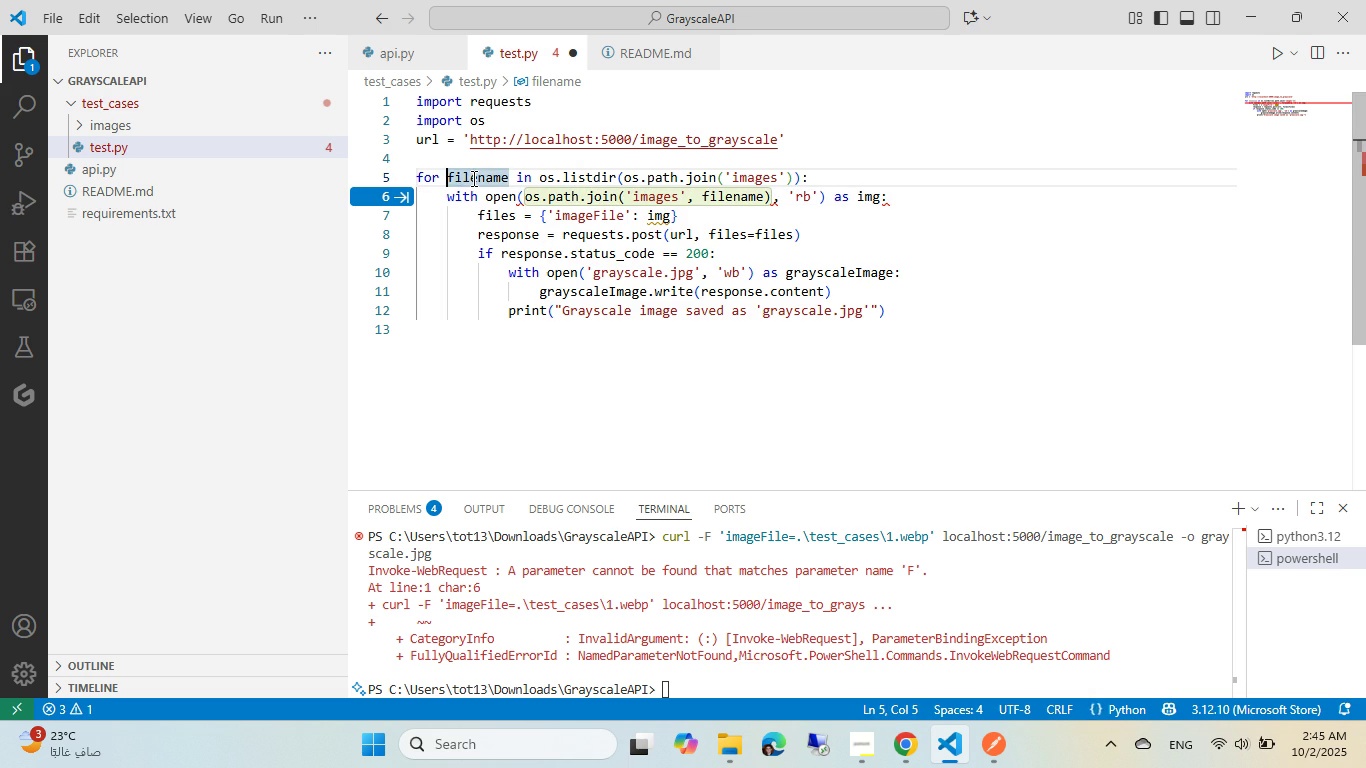 
type(ige)